 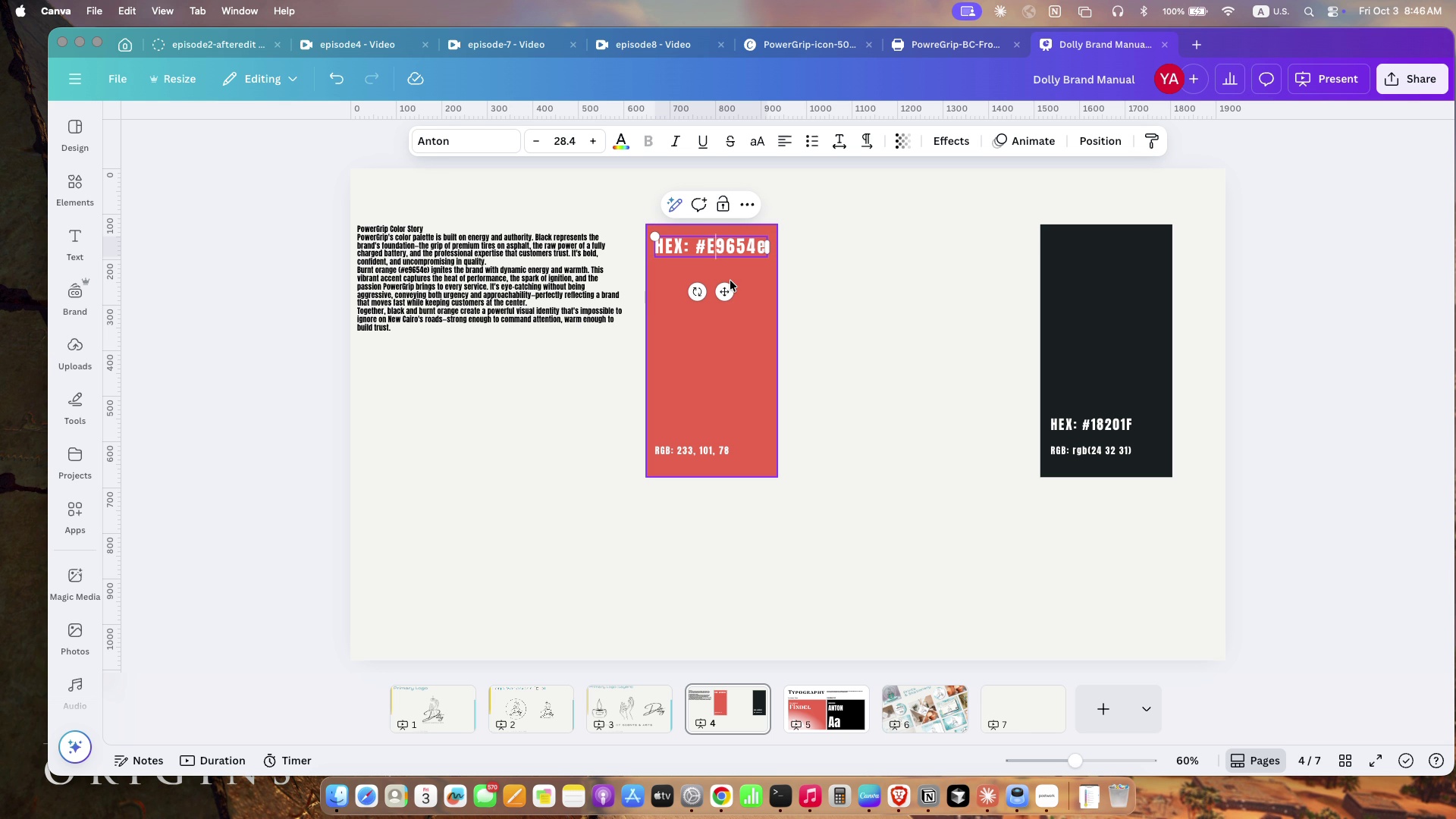 
key(ArrowRight)
 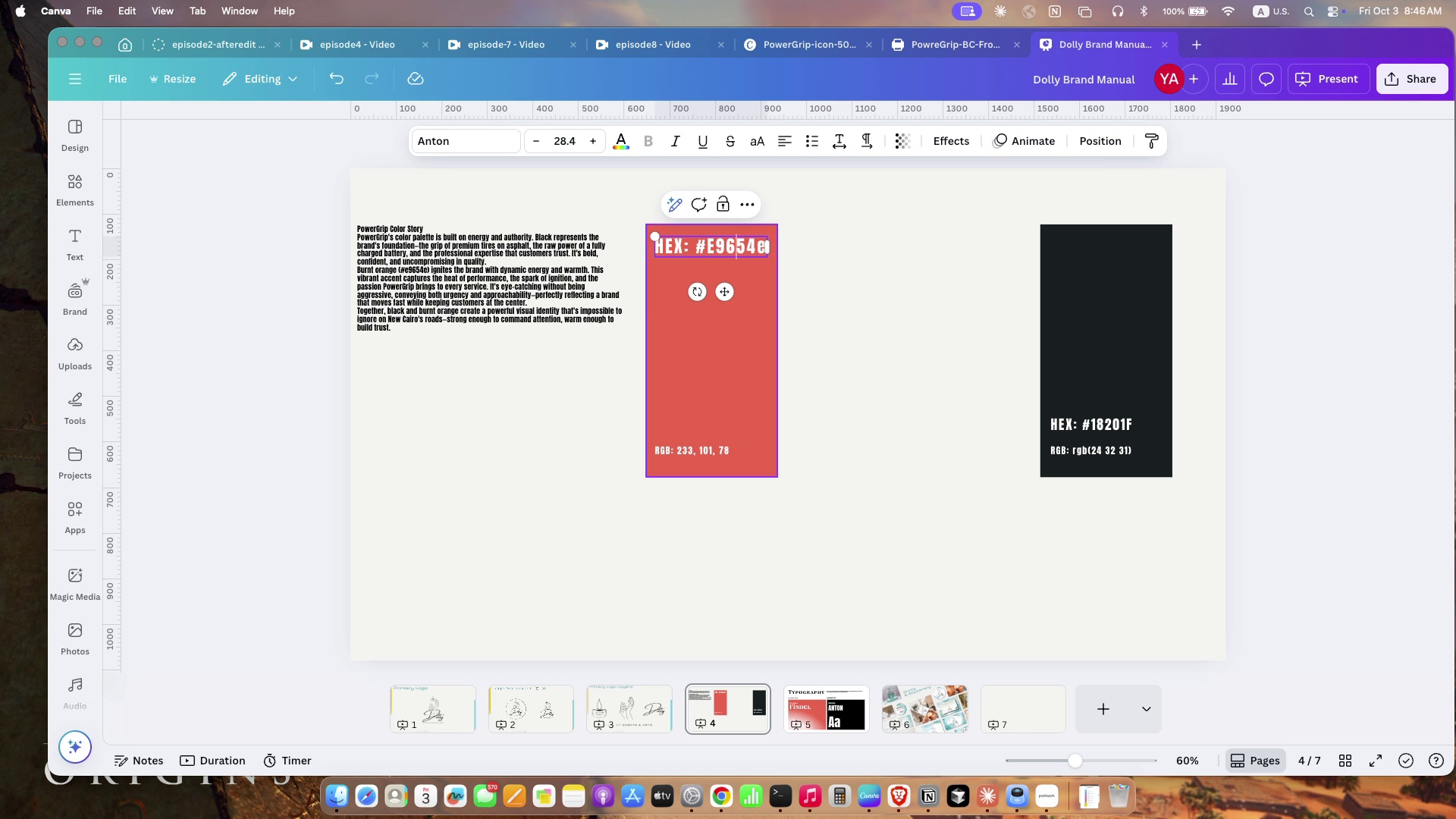 
key(ArrowRight)
 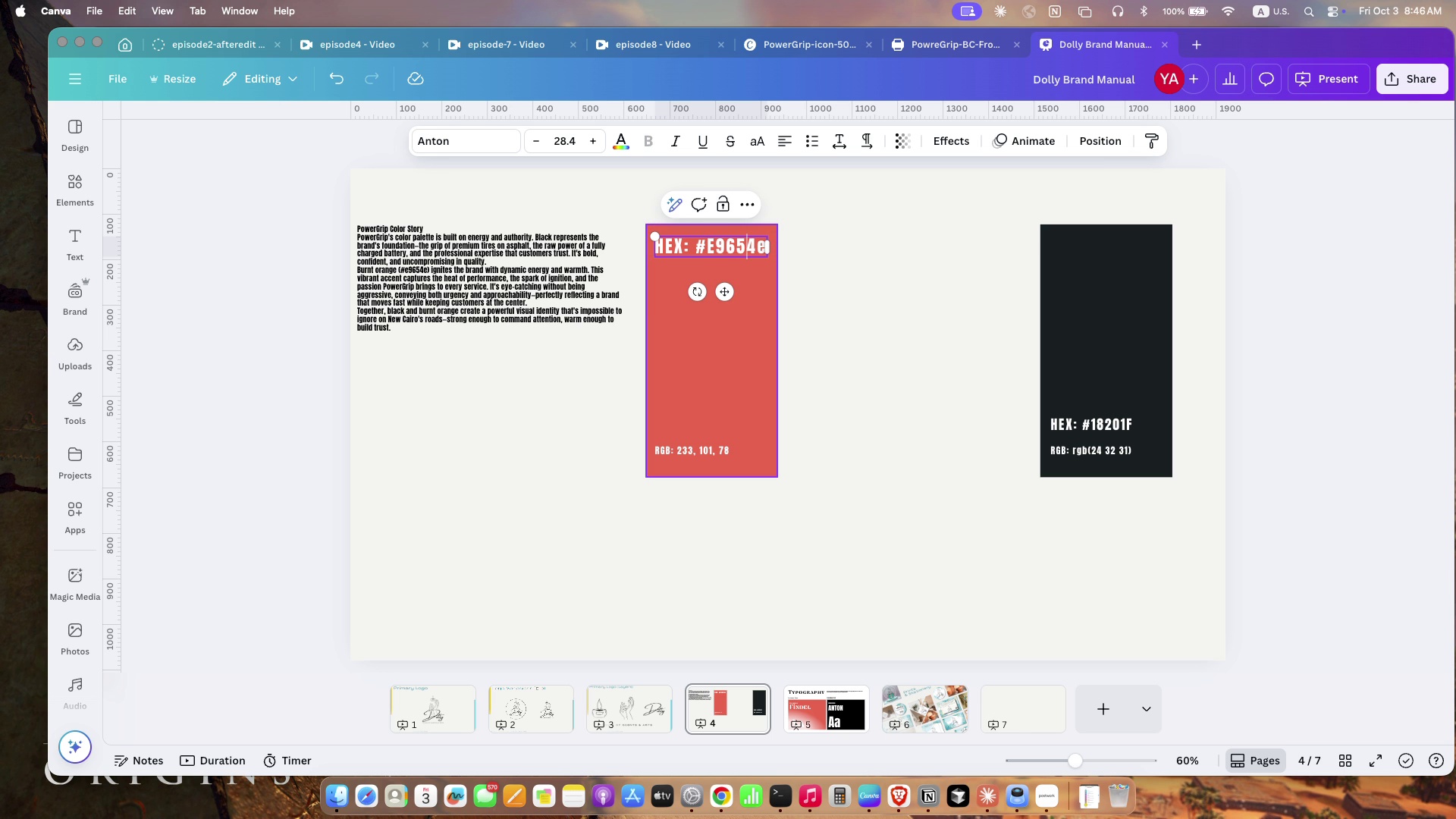 
key(ArrowRight)
 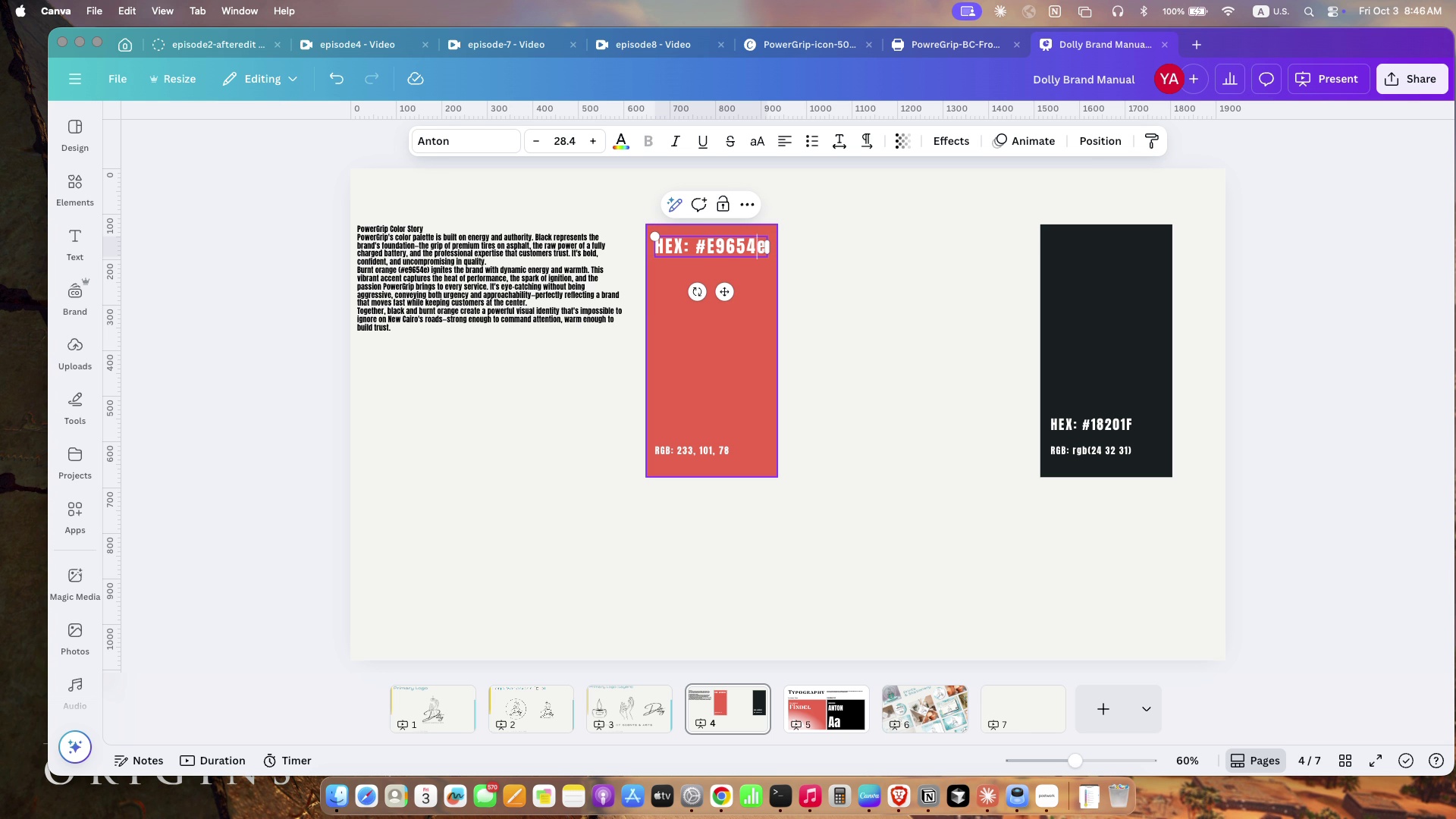 
key(ArrowRight)
 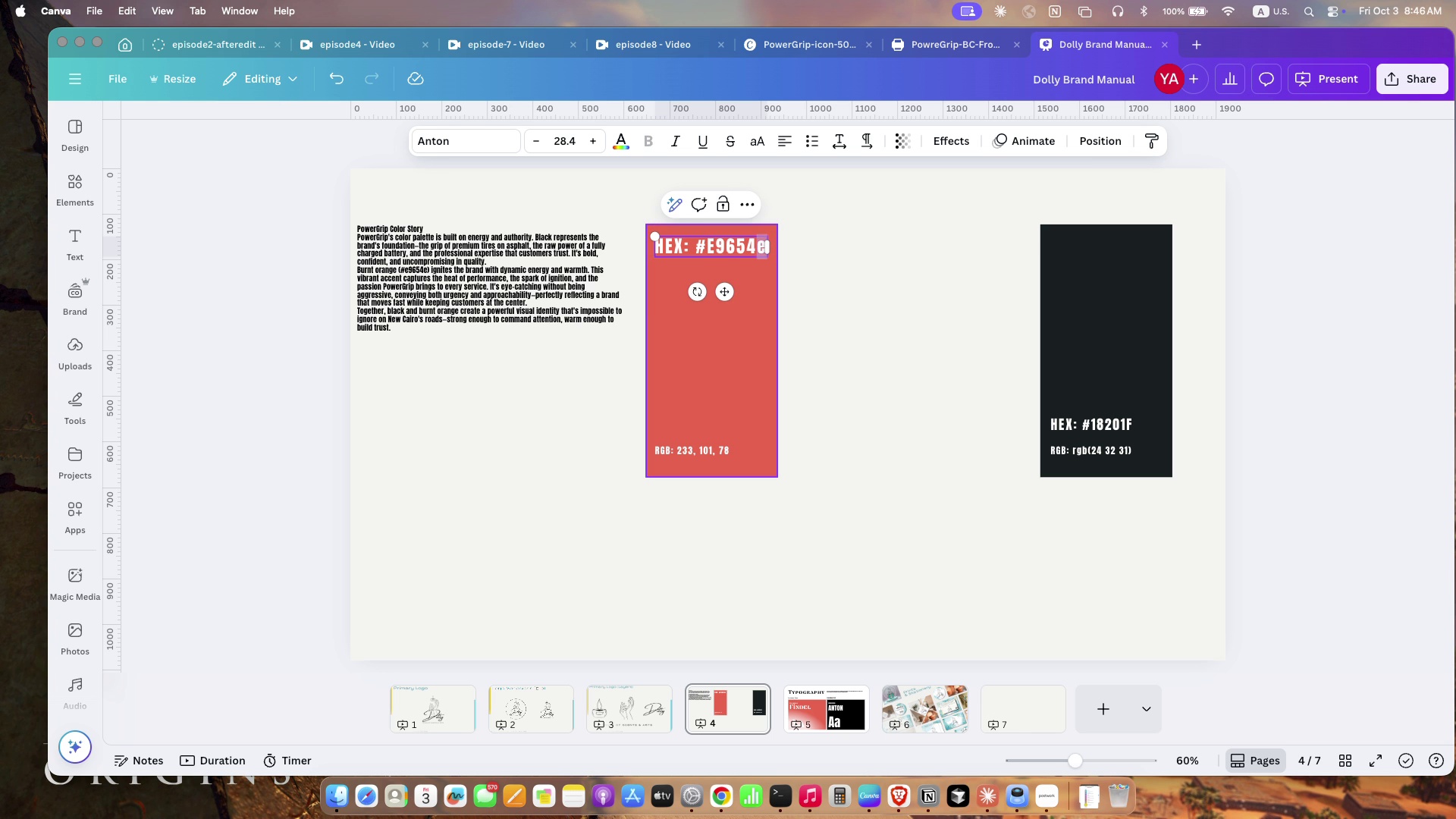 
key(Shift+ShiftRight)
 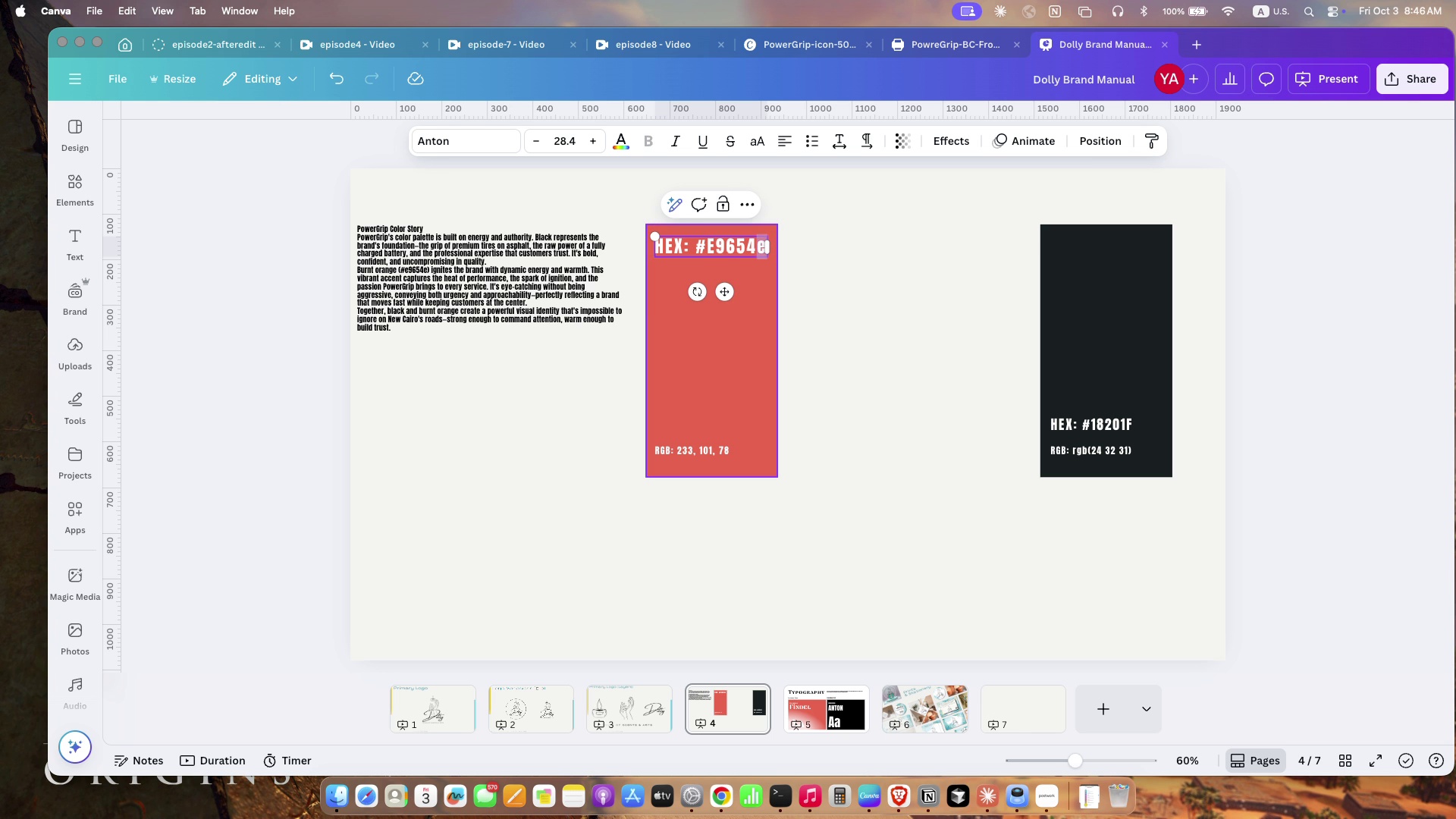 
key(Shift+ArrowRight)